 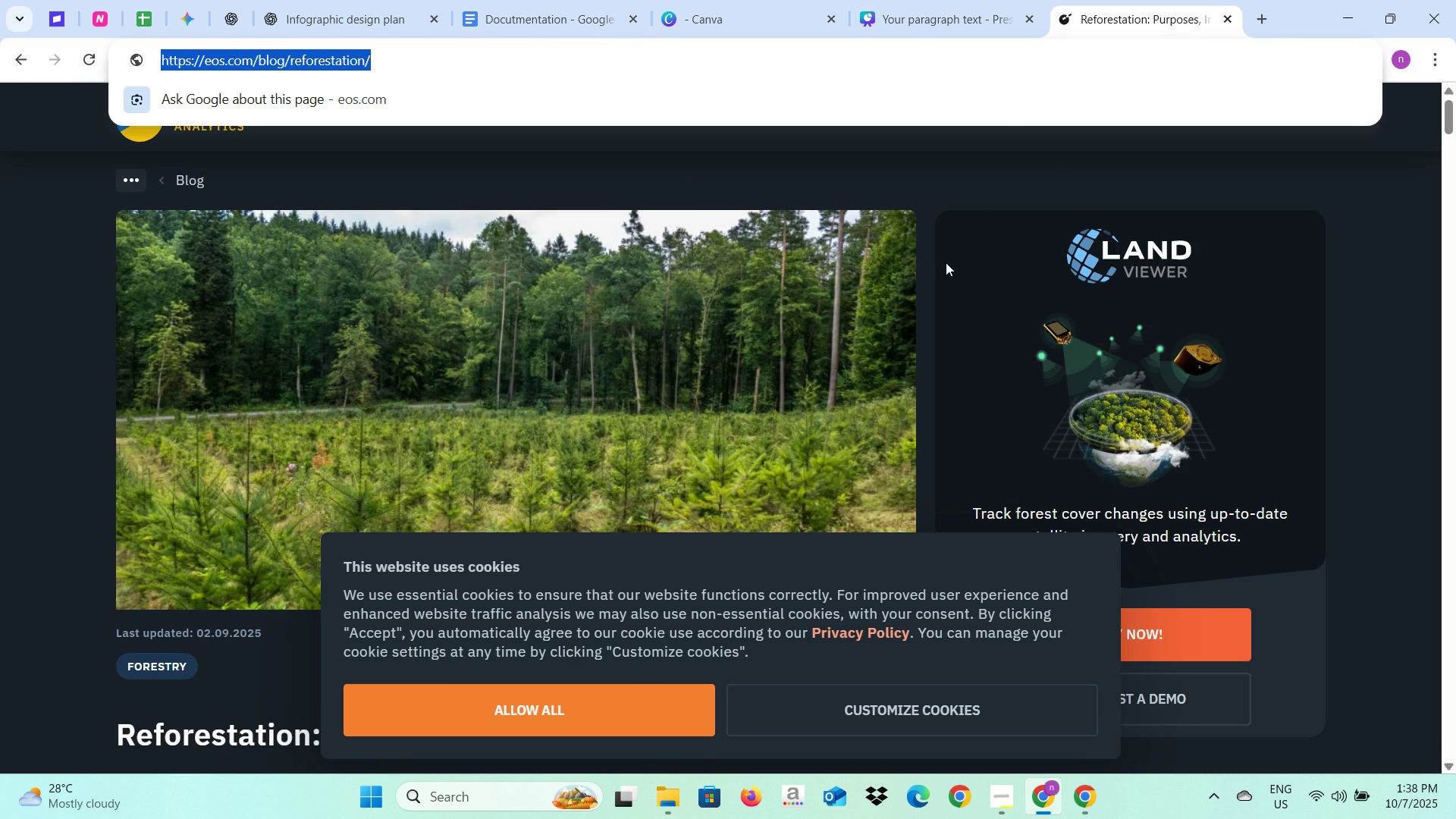 
key(Control+C)
 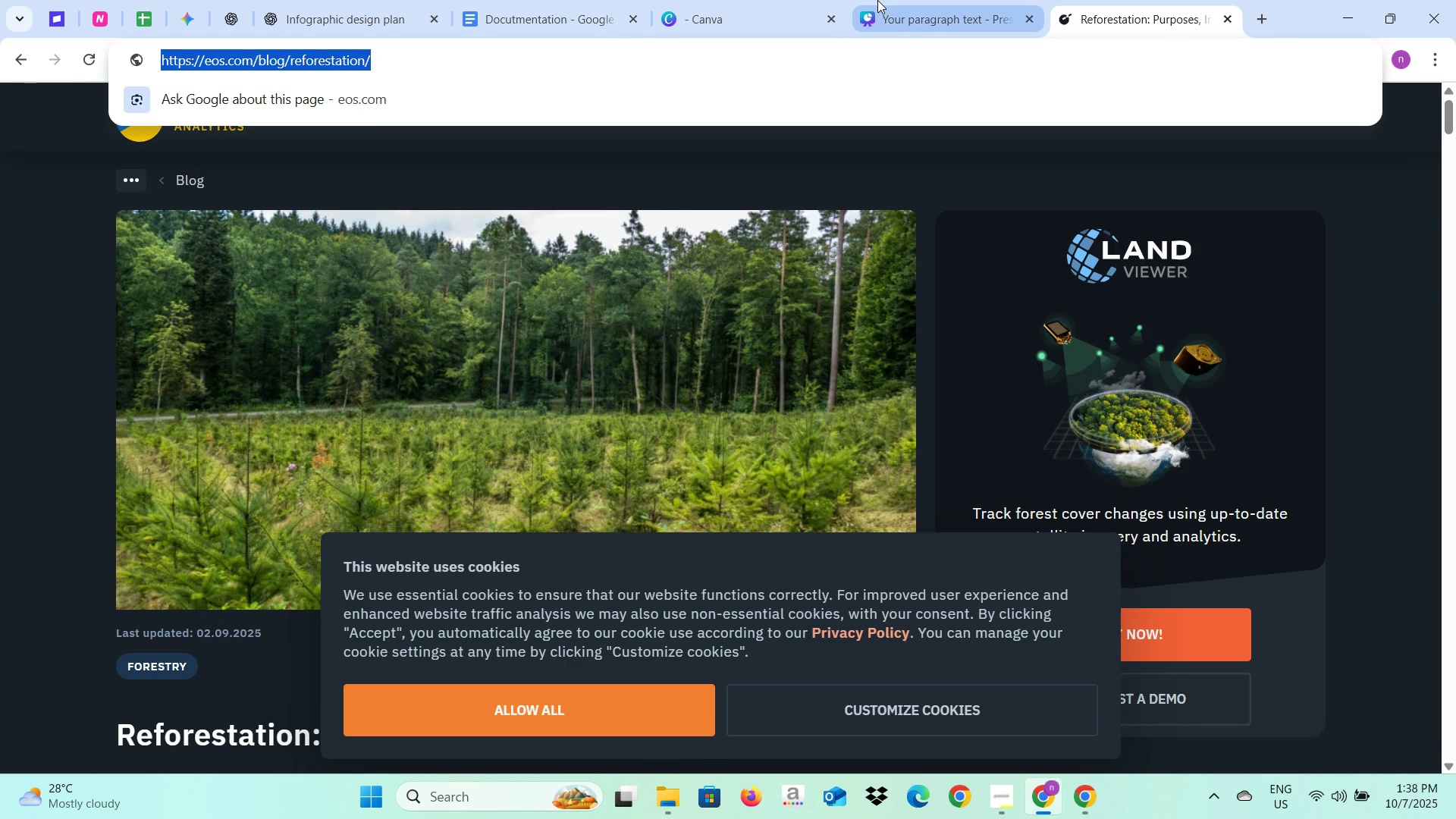 
left_click([880, 0])
 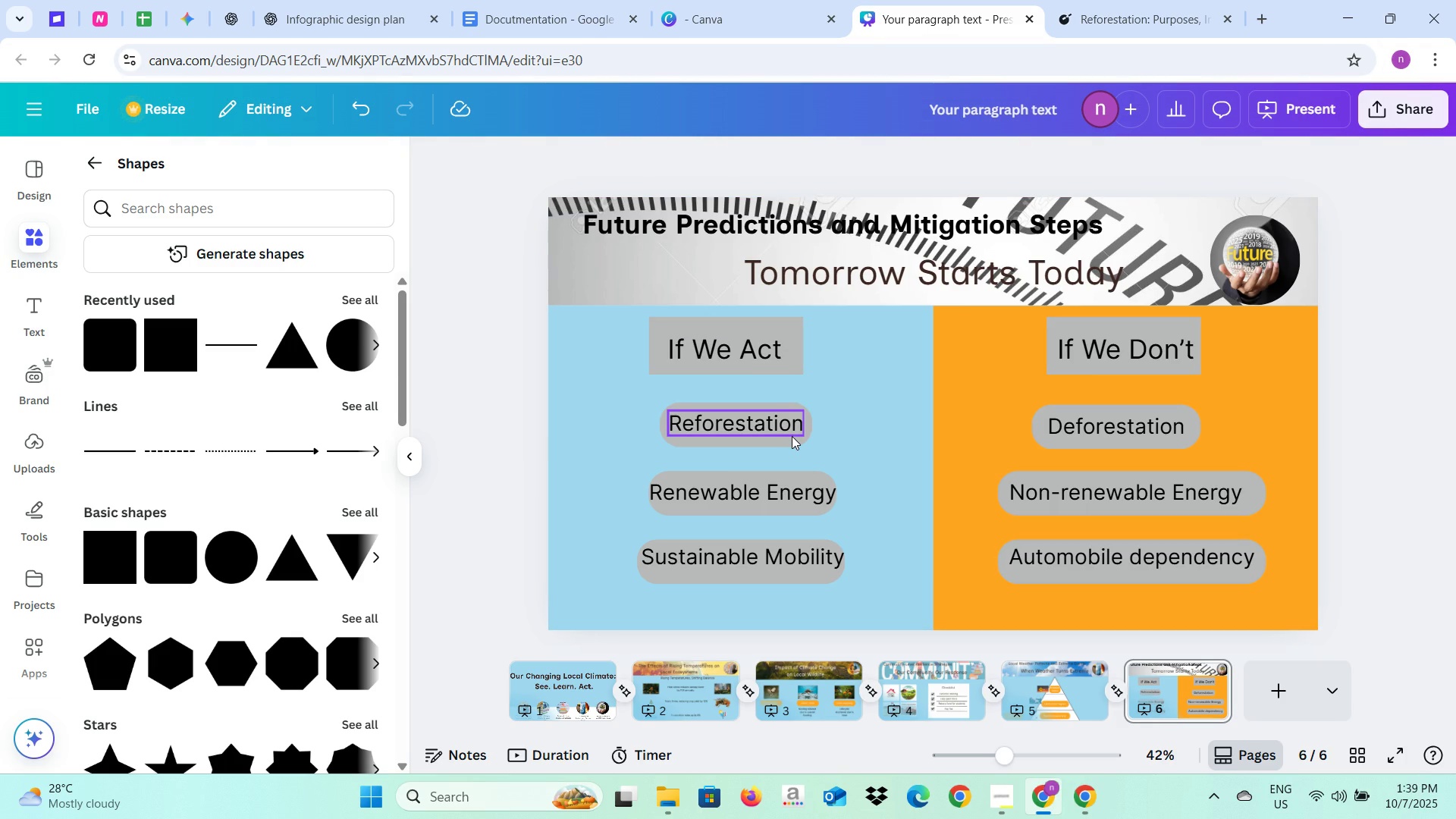 
left_click([792, 438])
 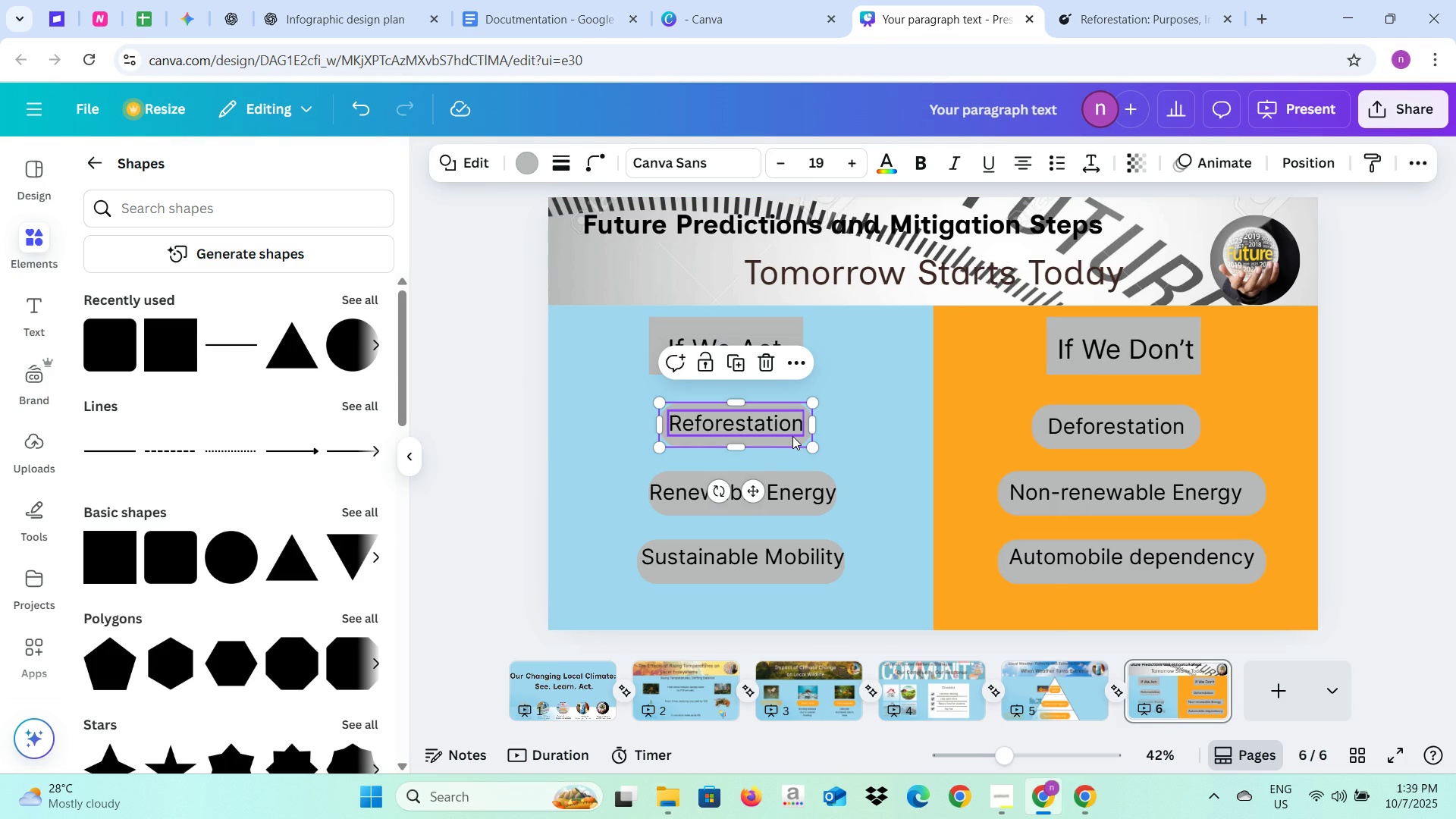 
right_click([792, 436])
 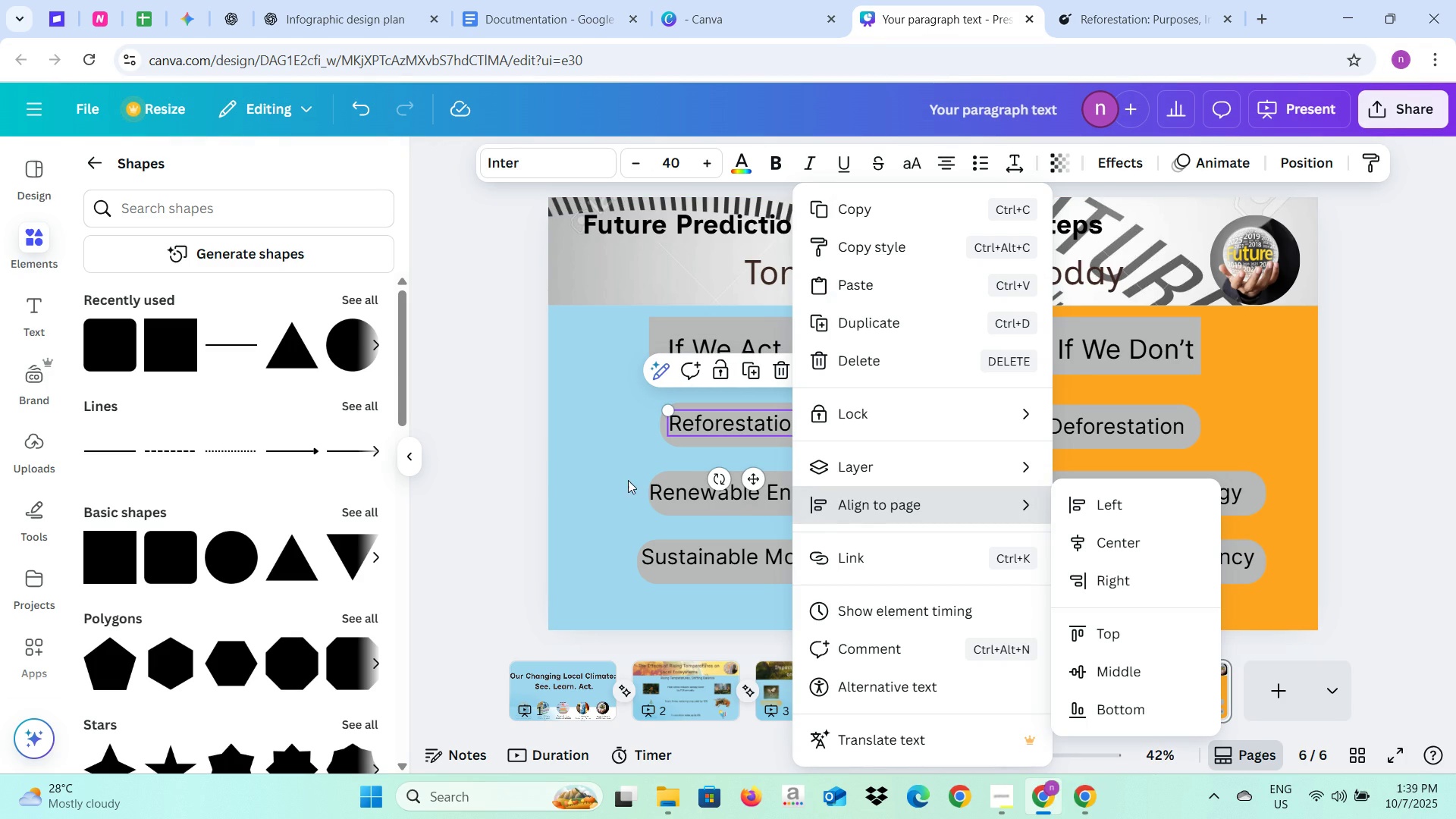 
left_click([537, 476])
 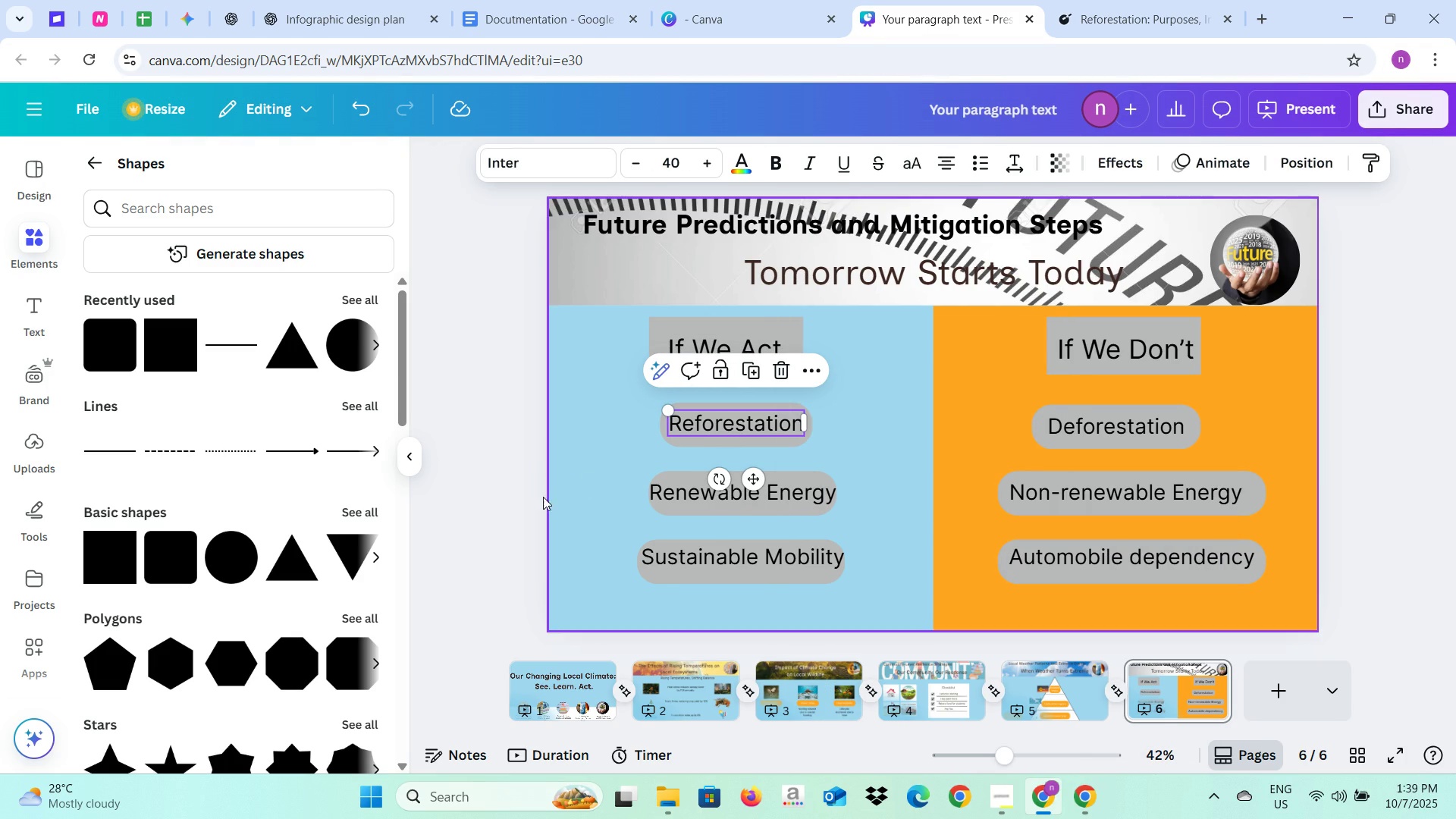 
left_click([509, 498])
 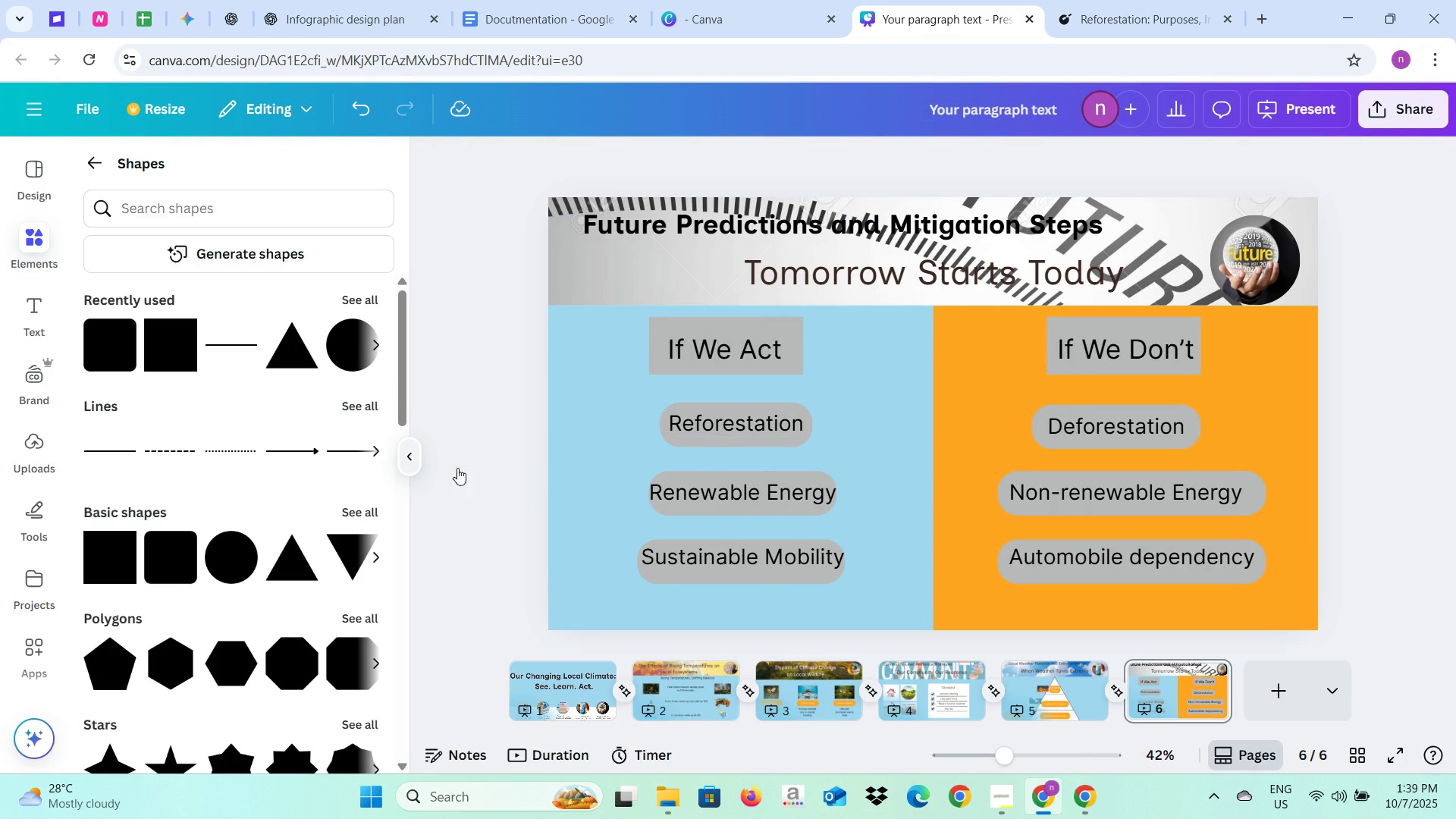 
double_click([481, 485])
 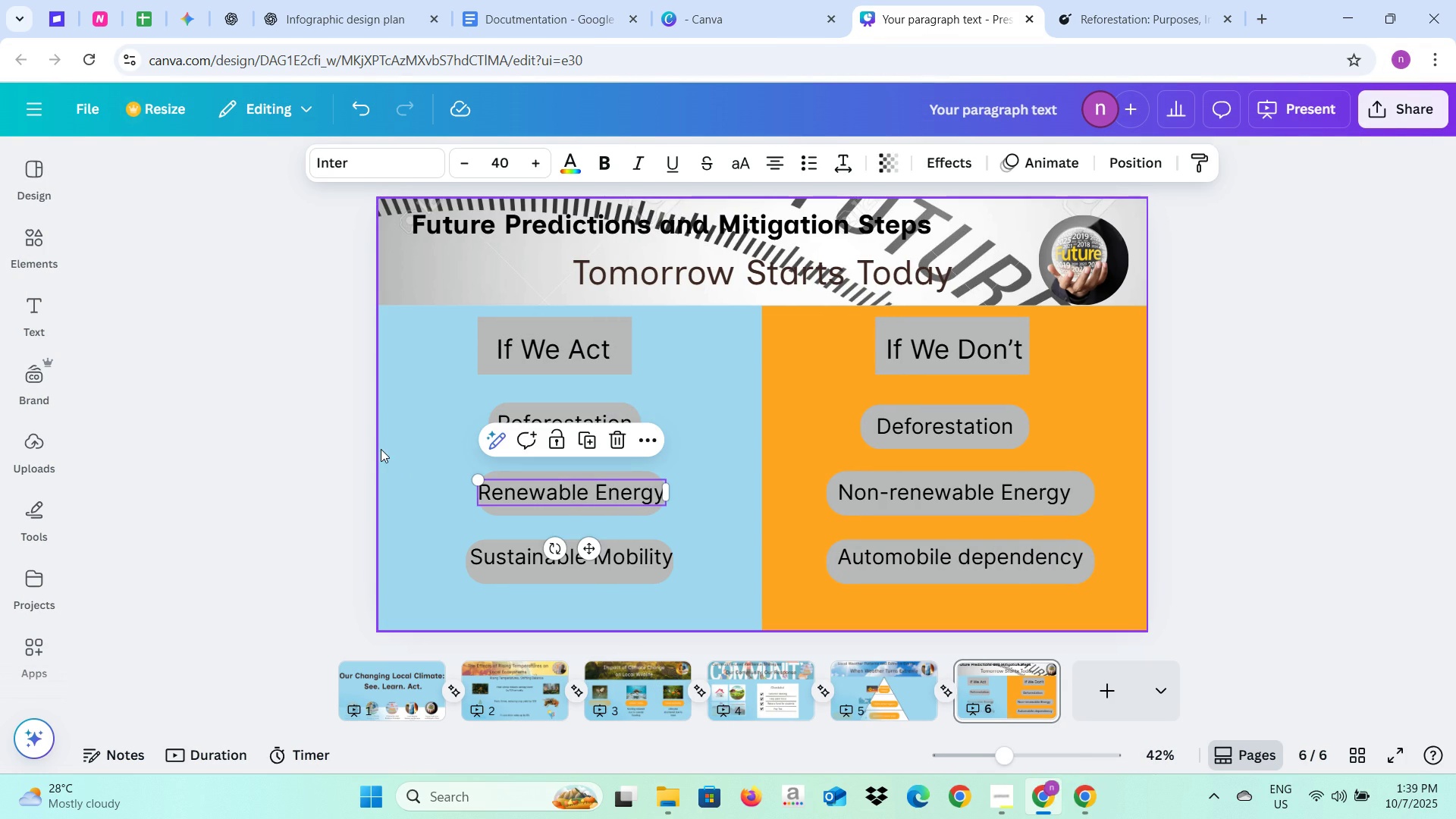 
left_click([381, 449])
 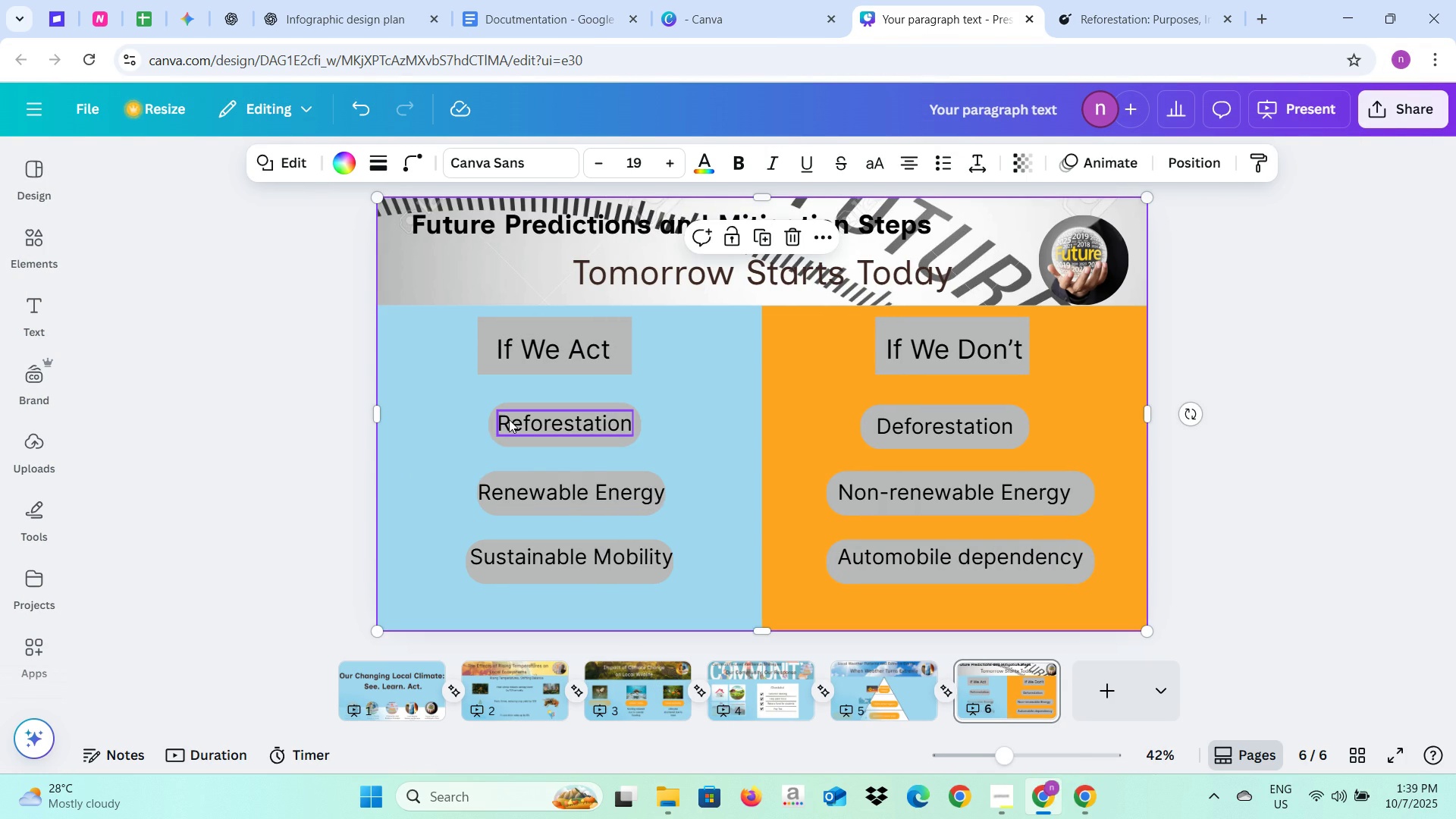 
left_click([509, 419])